 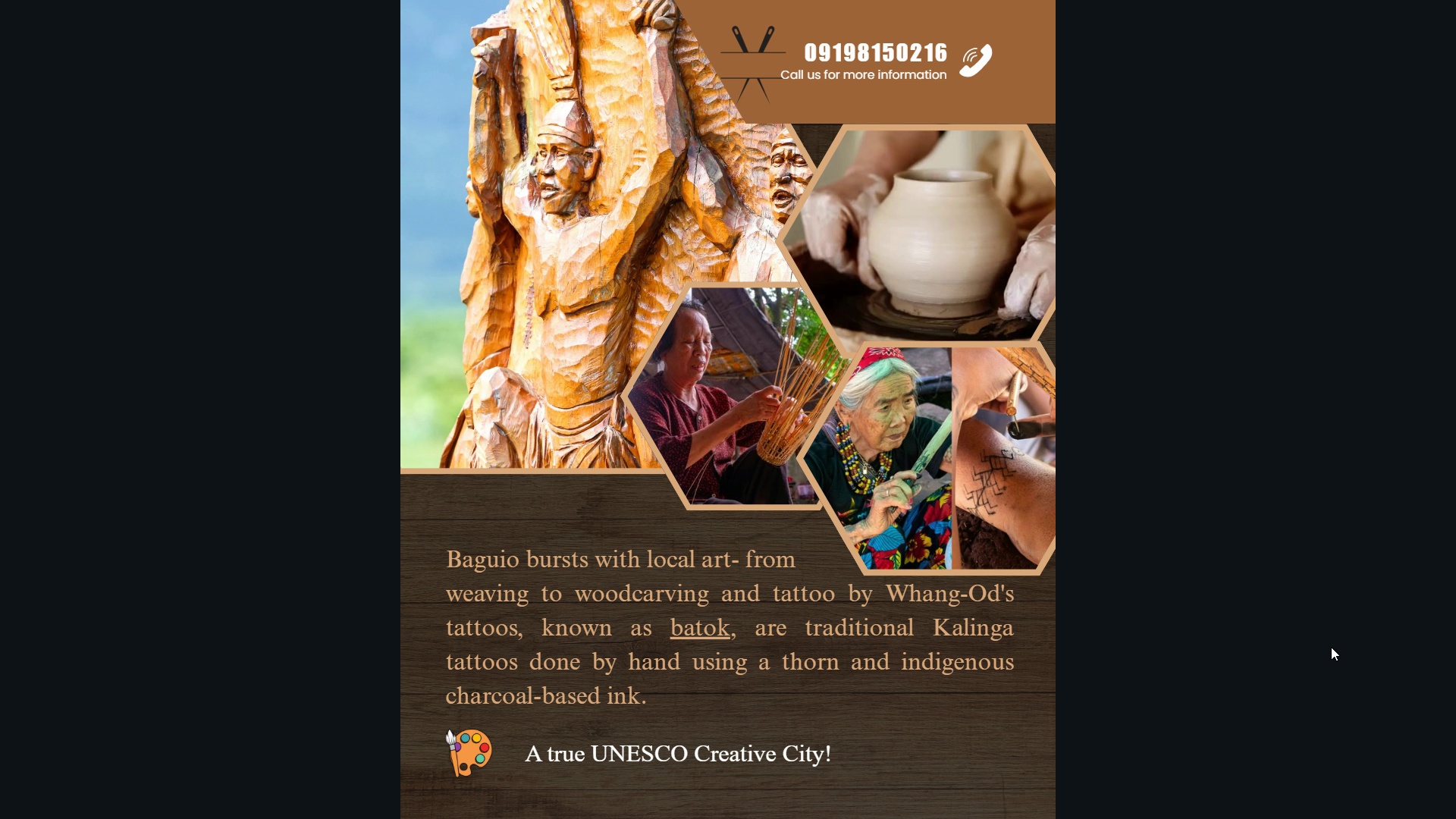 
key(ArrowRight)
 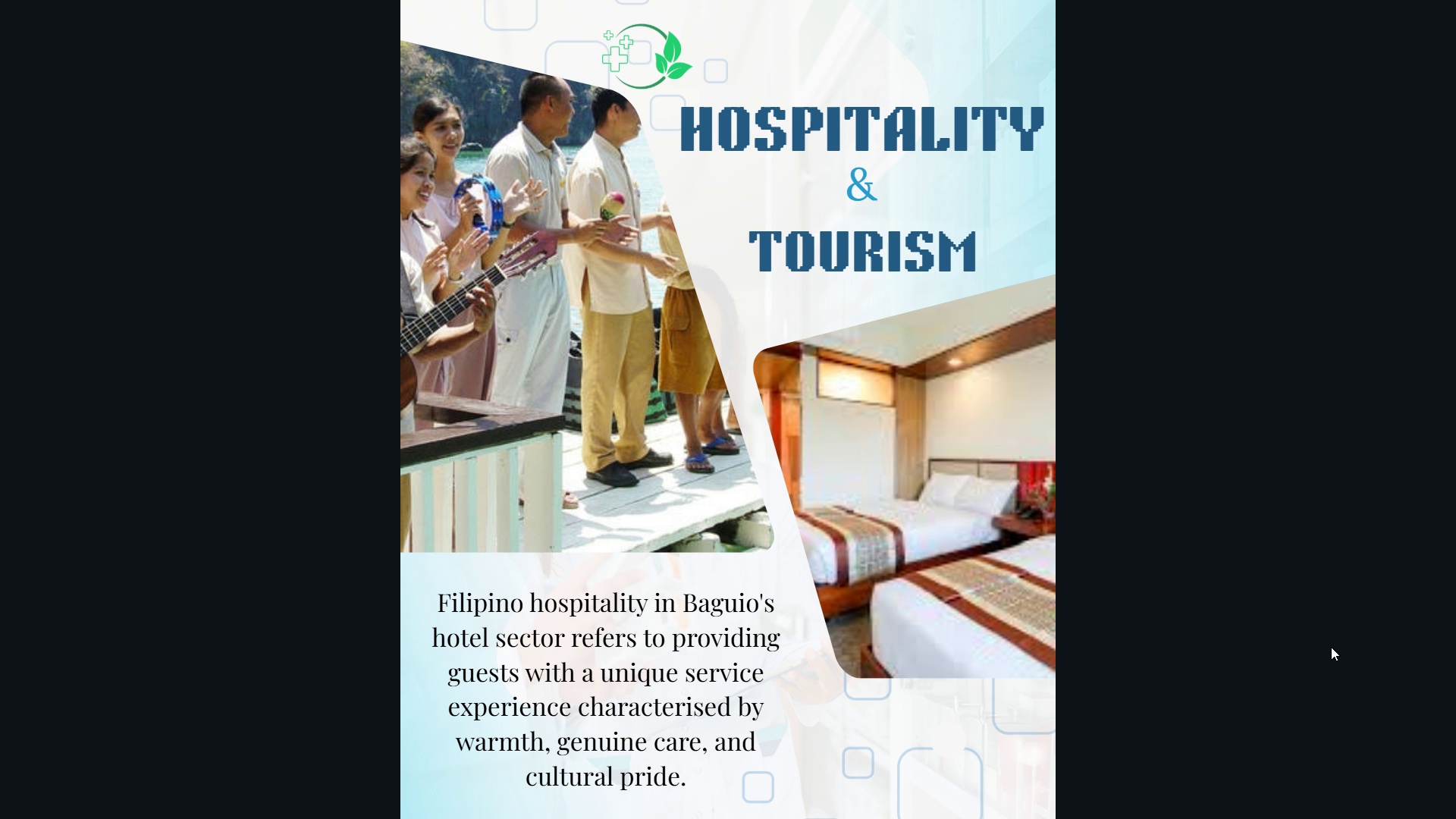 
key(ArrowRight)
 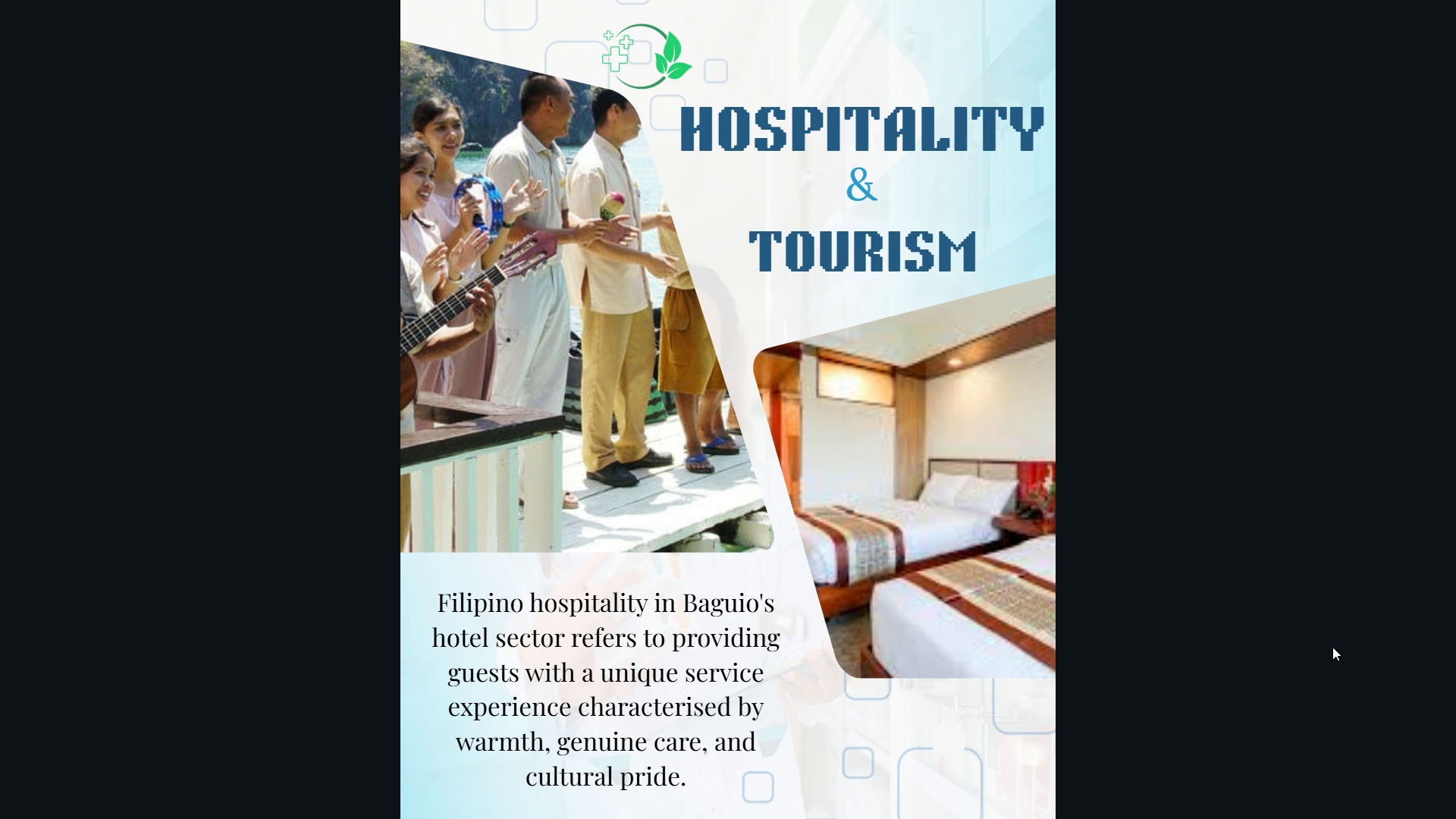 
key(ArrowRight)
 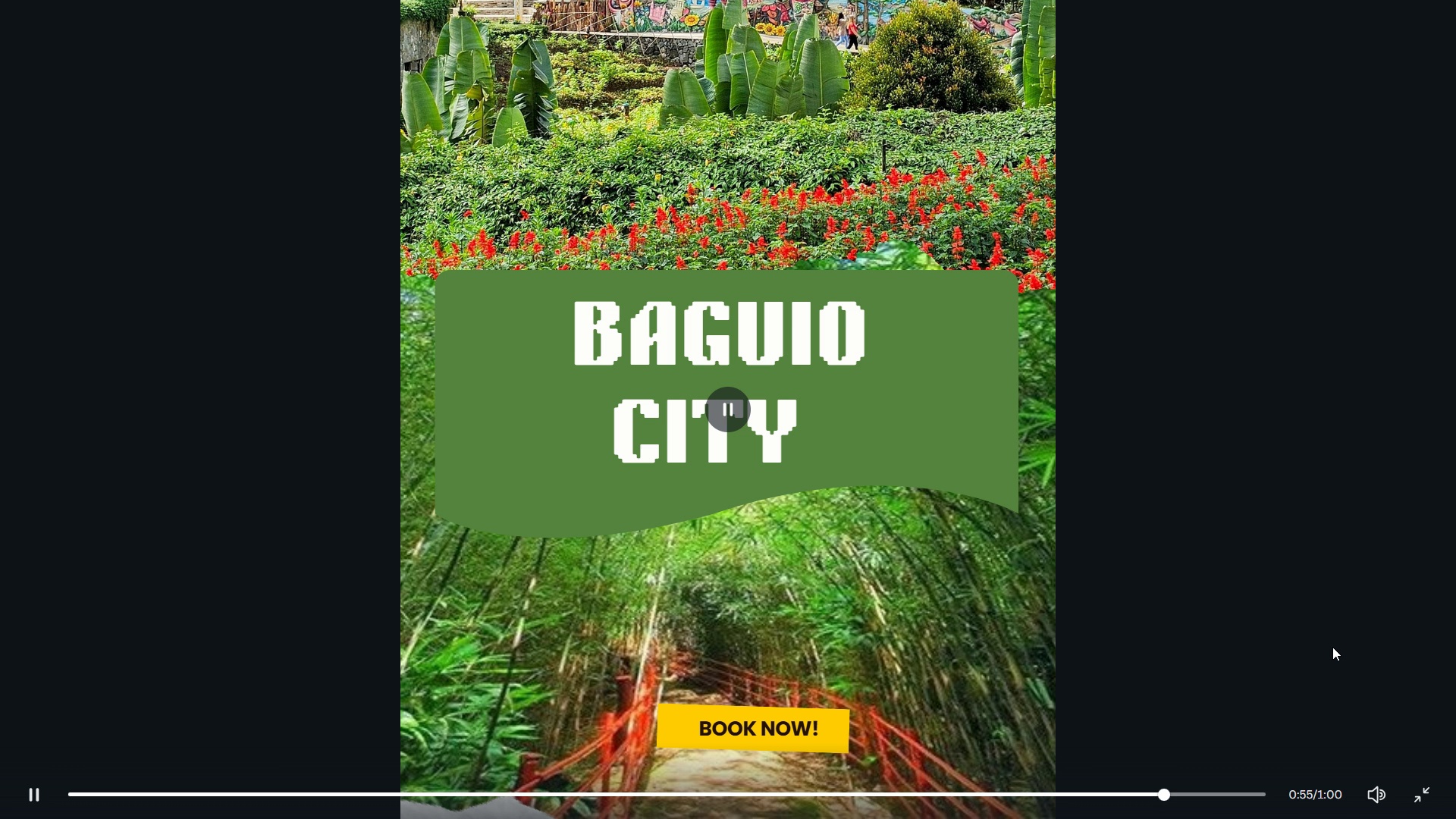 
key(ArrowLeft)
 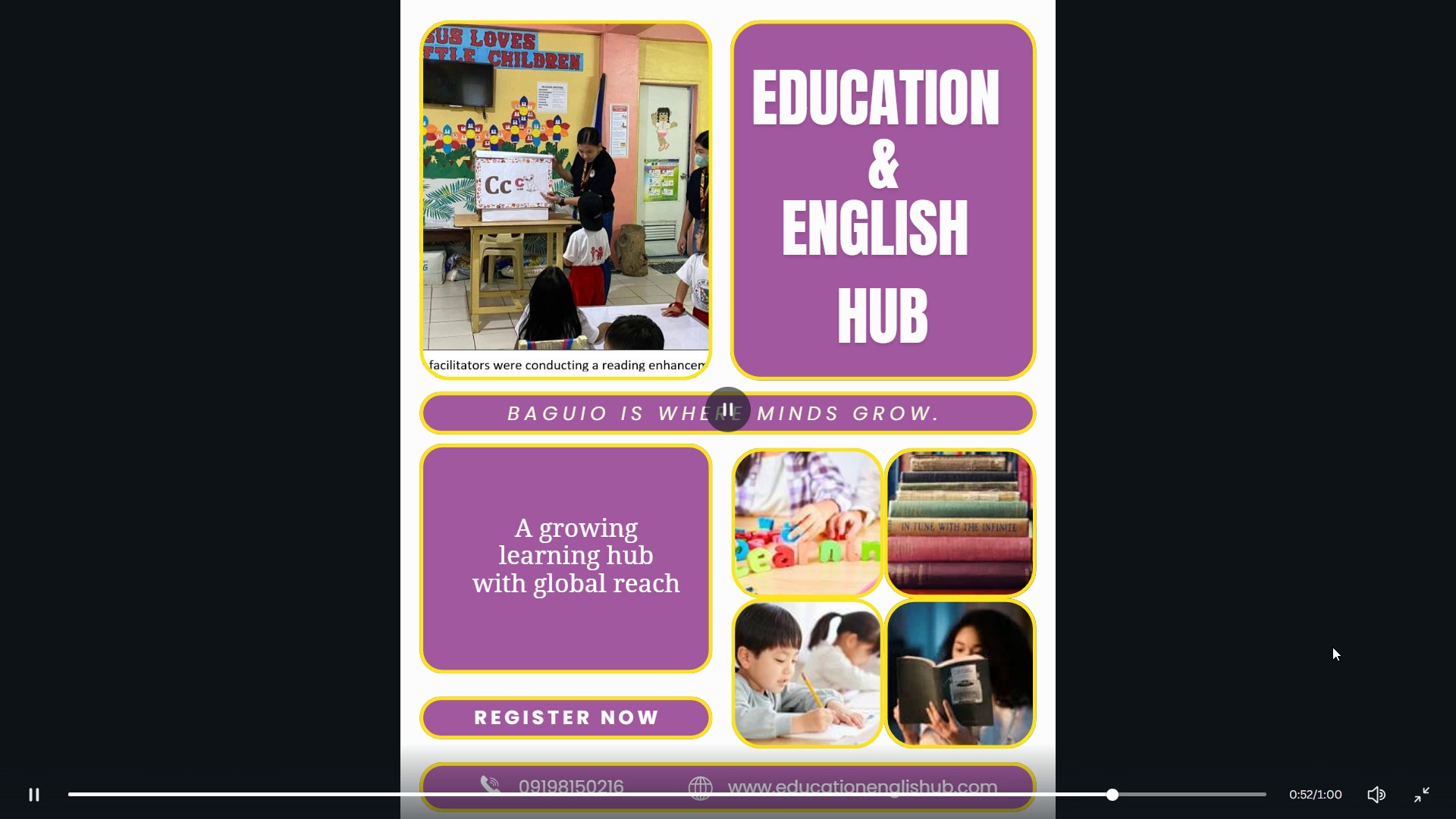 
key(ArrowLeft)
 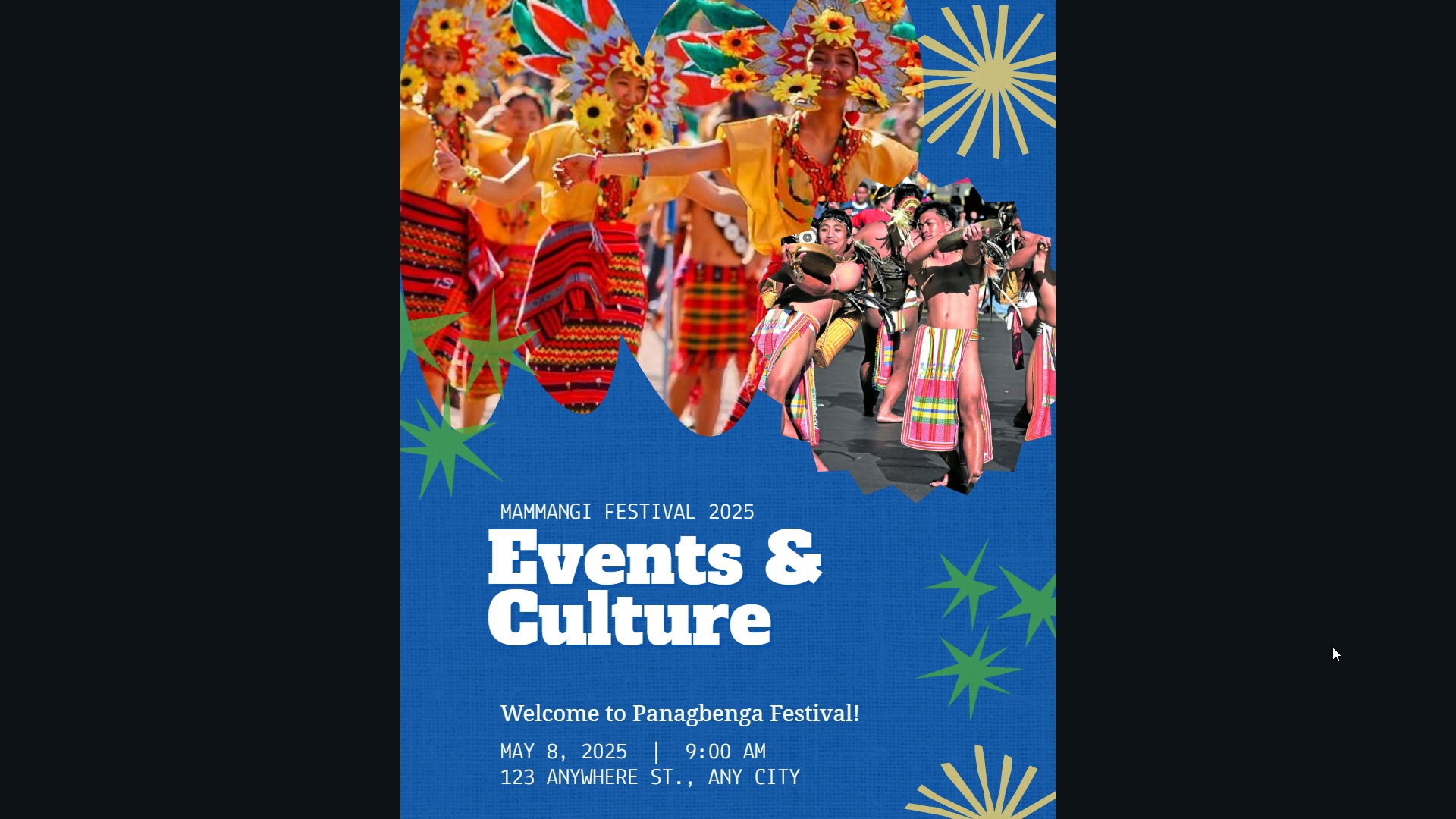 
key(ArrowLeft)
 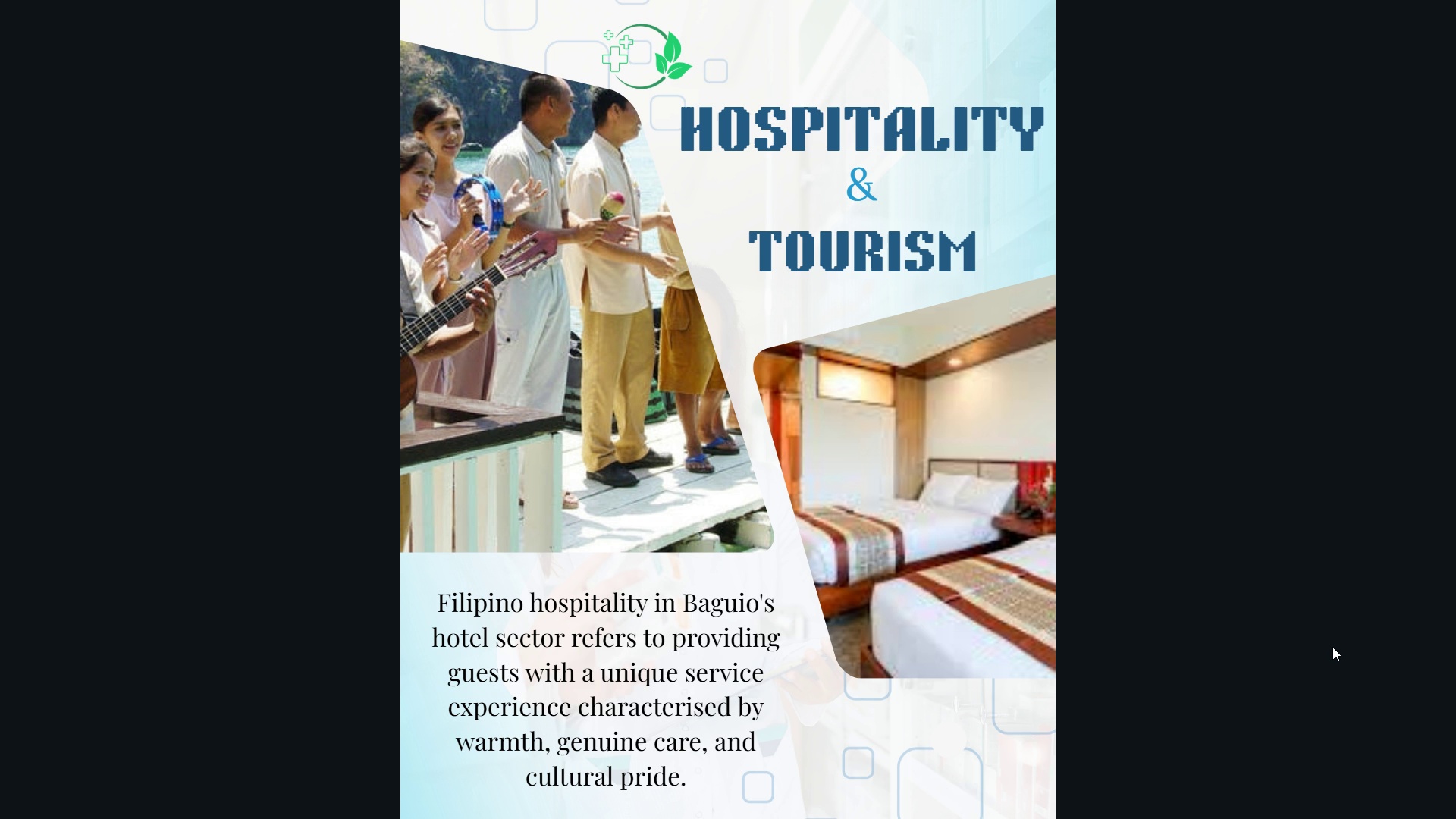 
key(ArrowLeft)